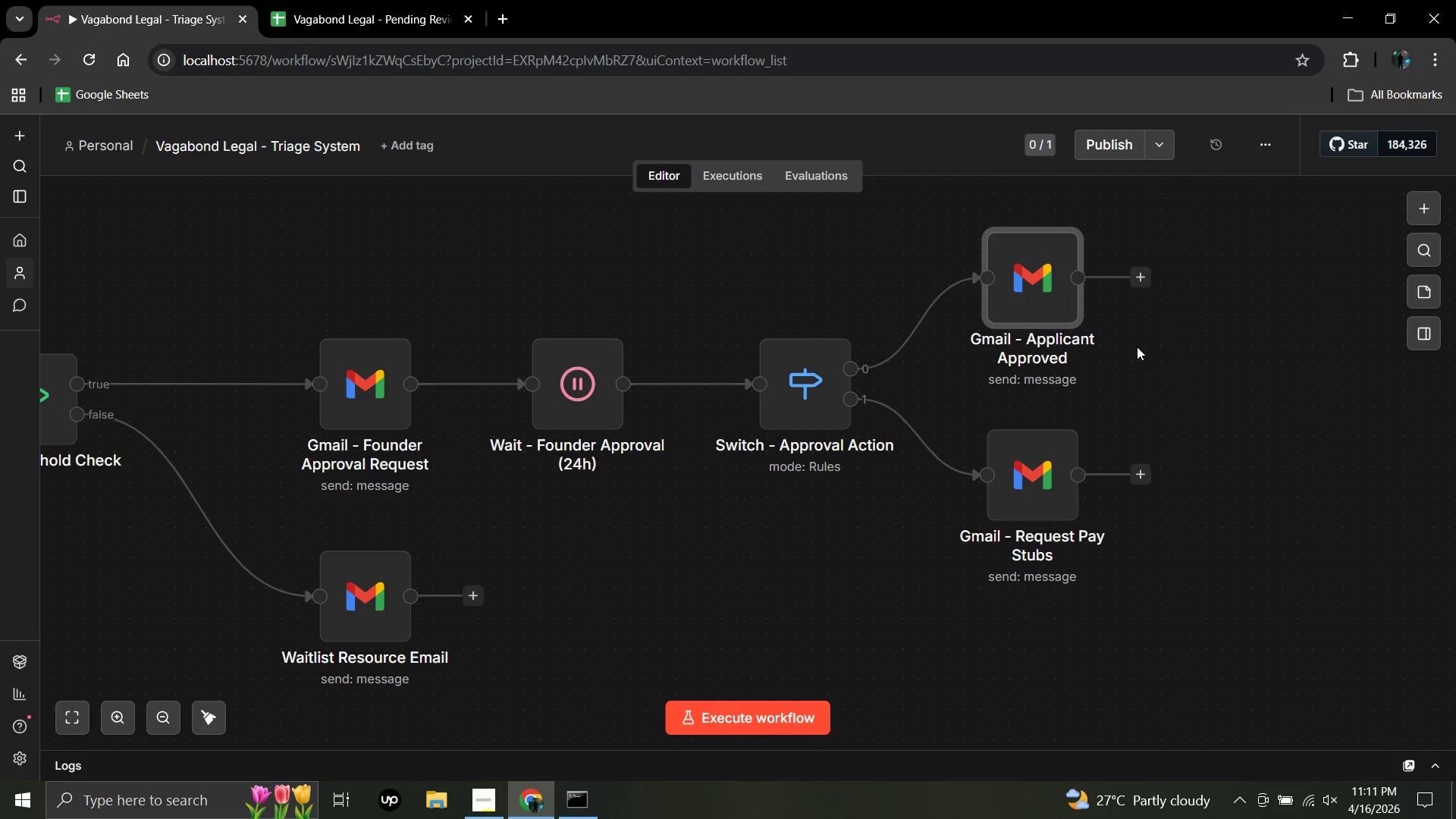 
left_click([1137, 347])
 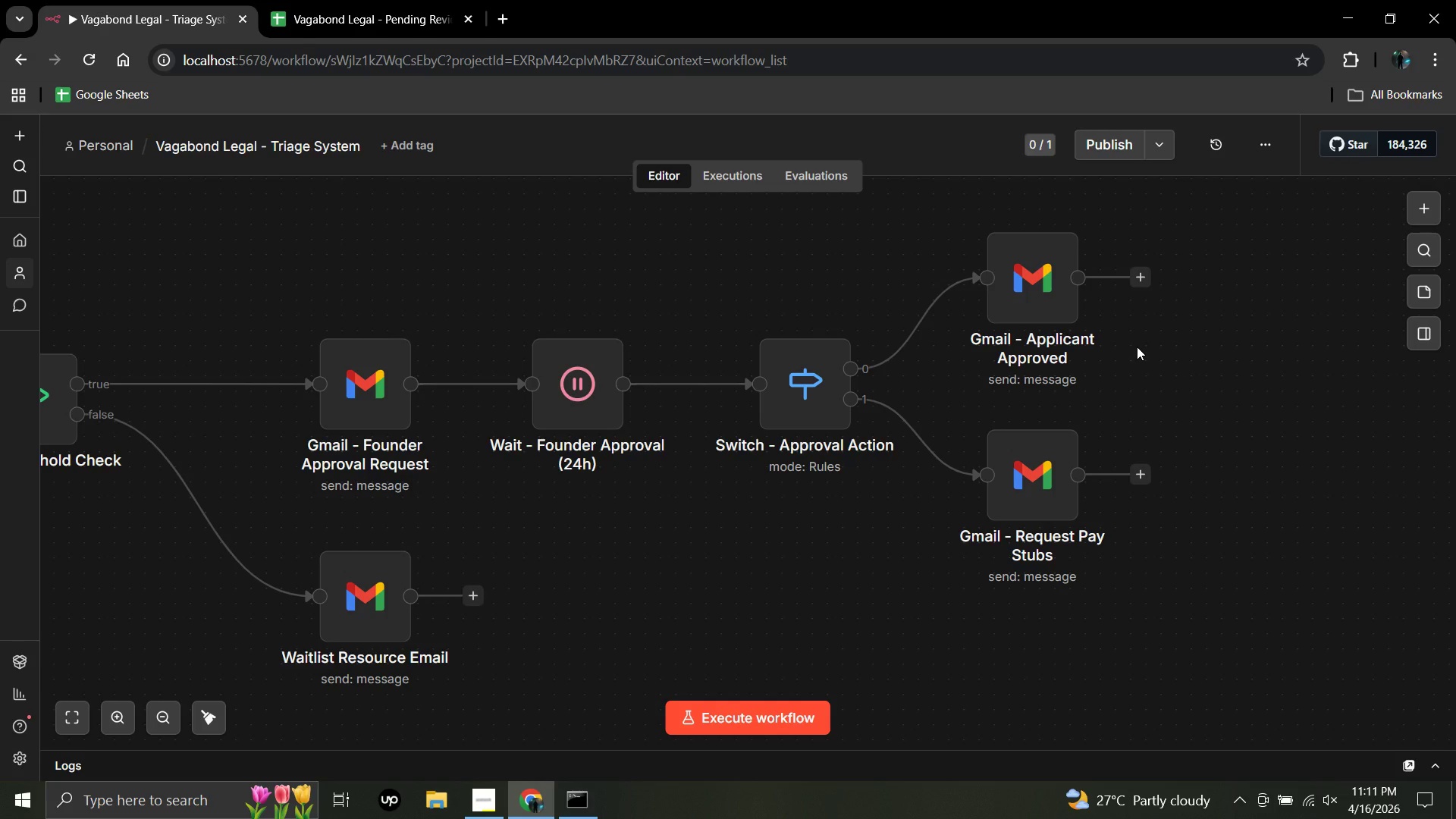 
wait(10.5)
 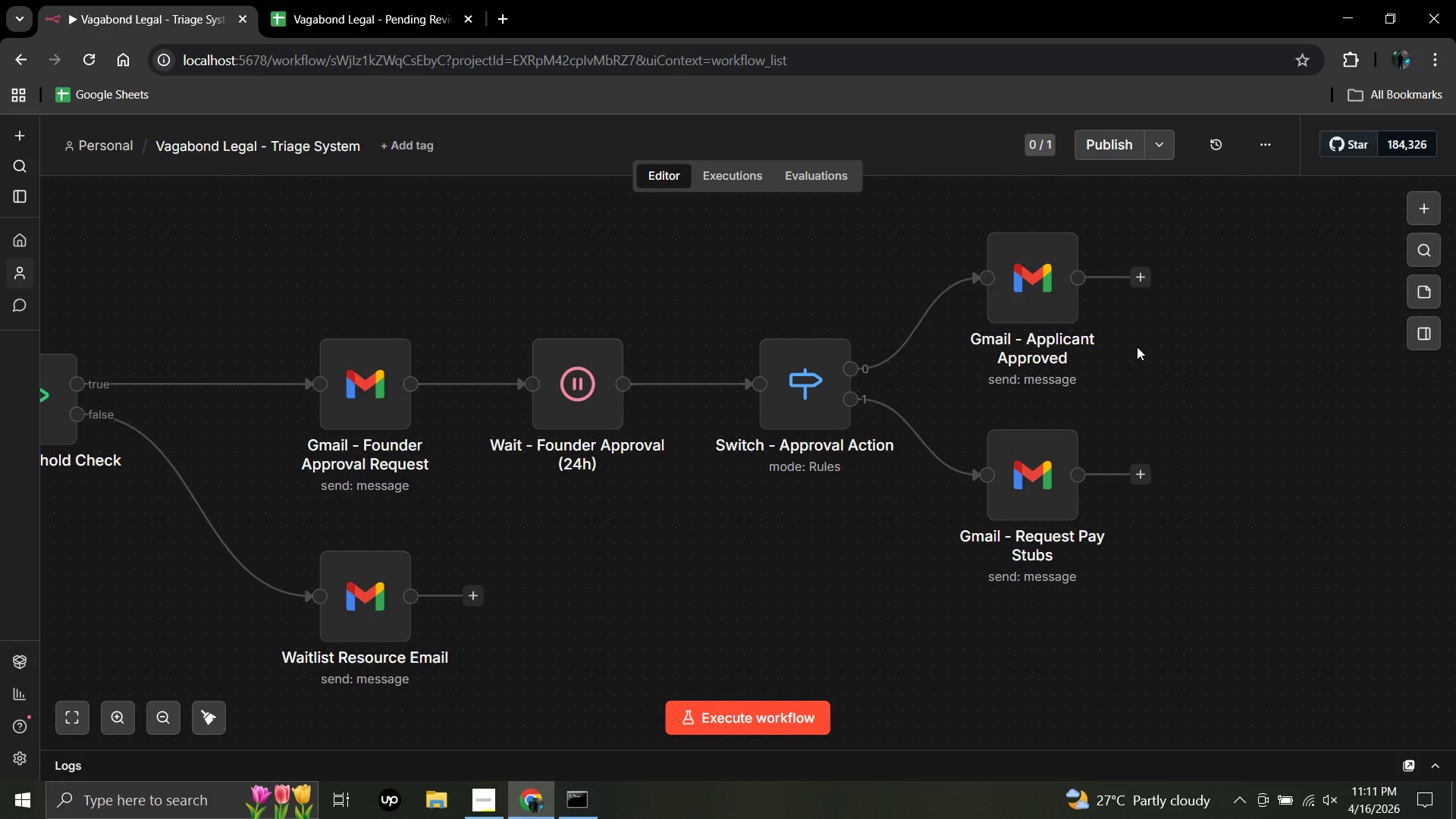 
hold_key(key=ControlLeft, duration=1.51)
 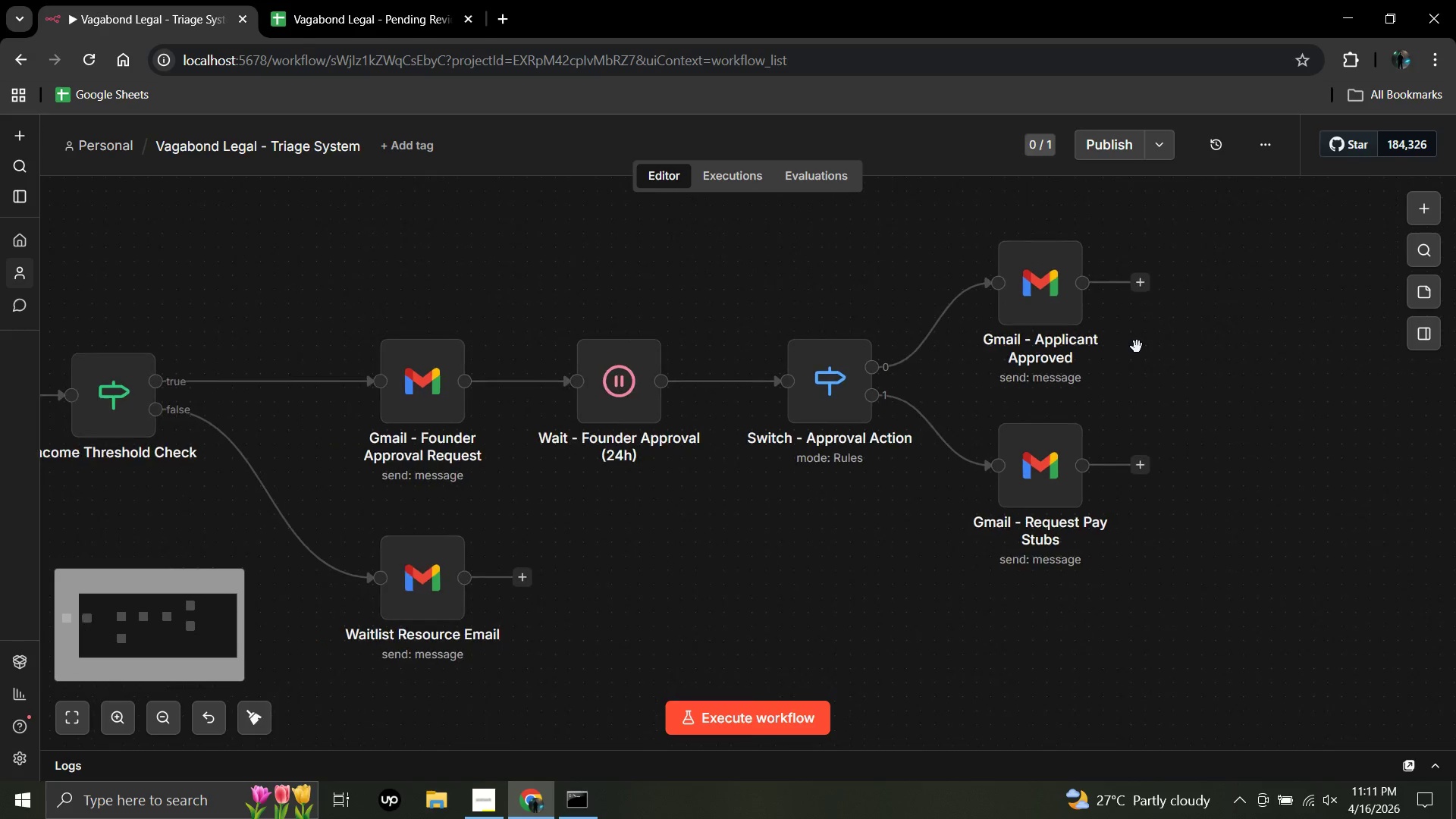 
hold_key(key=ControlLeft, duration=1.5)
 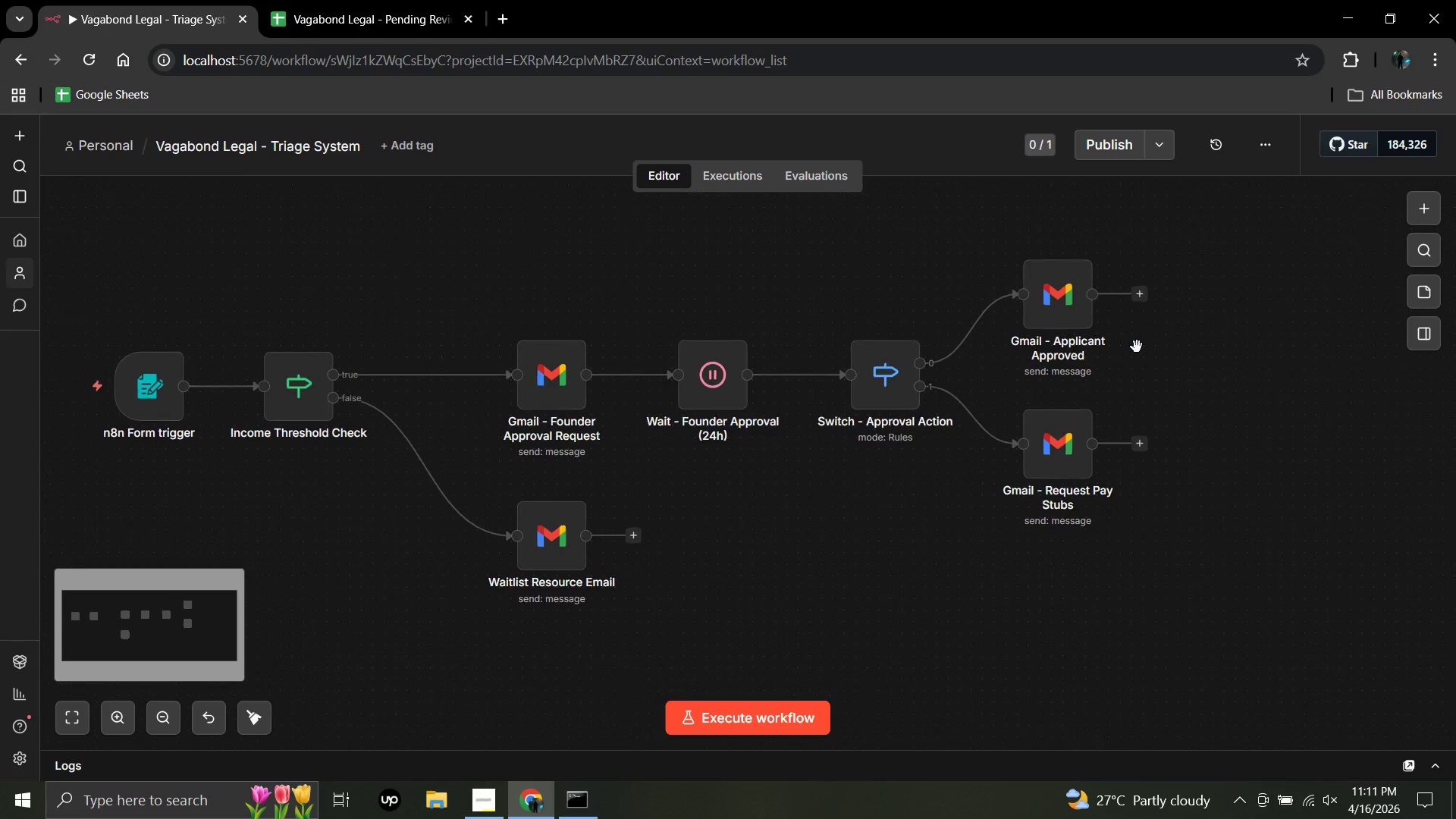 
hold_key(key=ControlLeft, duration=1.47)